 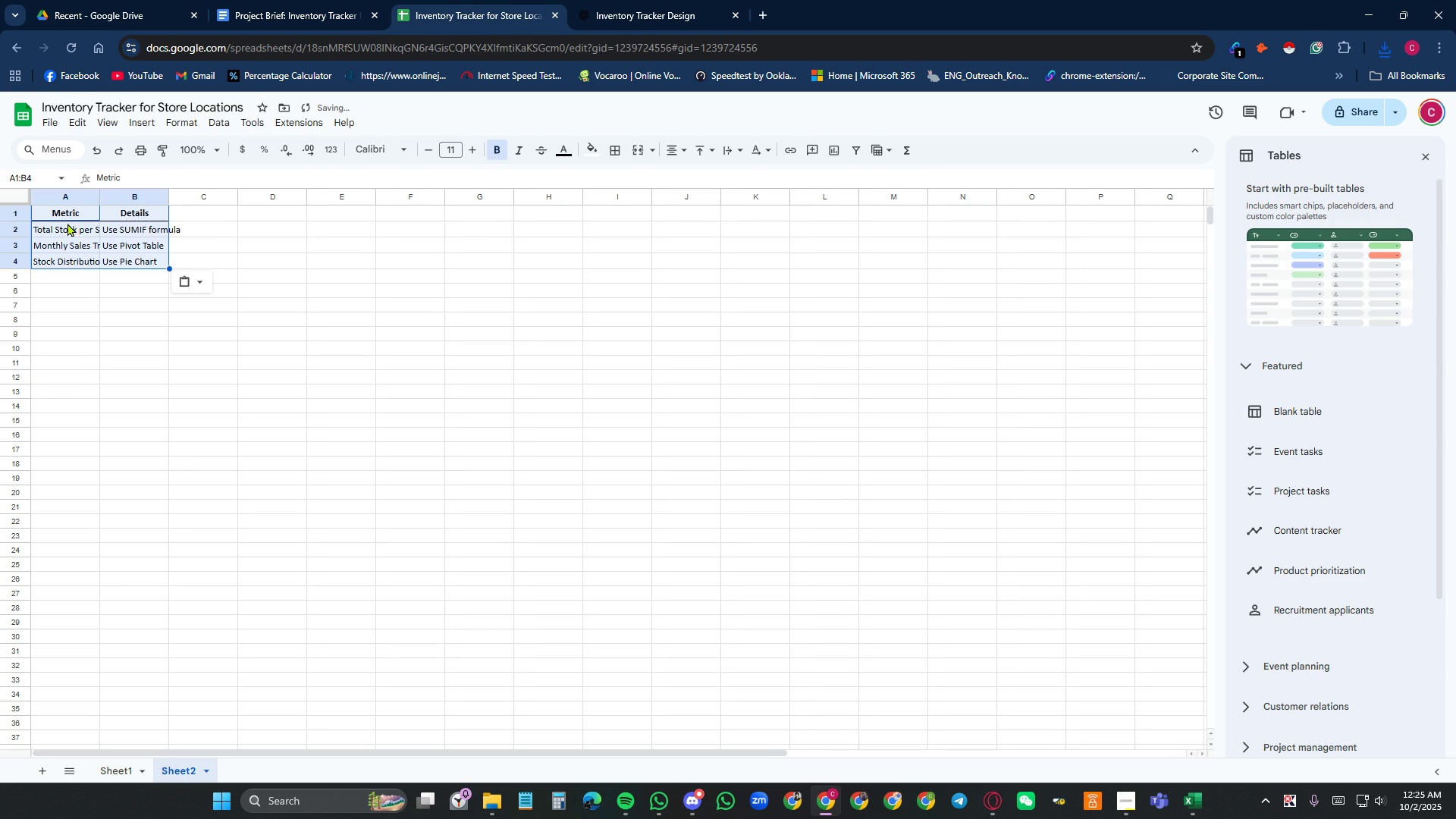 
left_click([267, 381])
 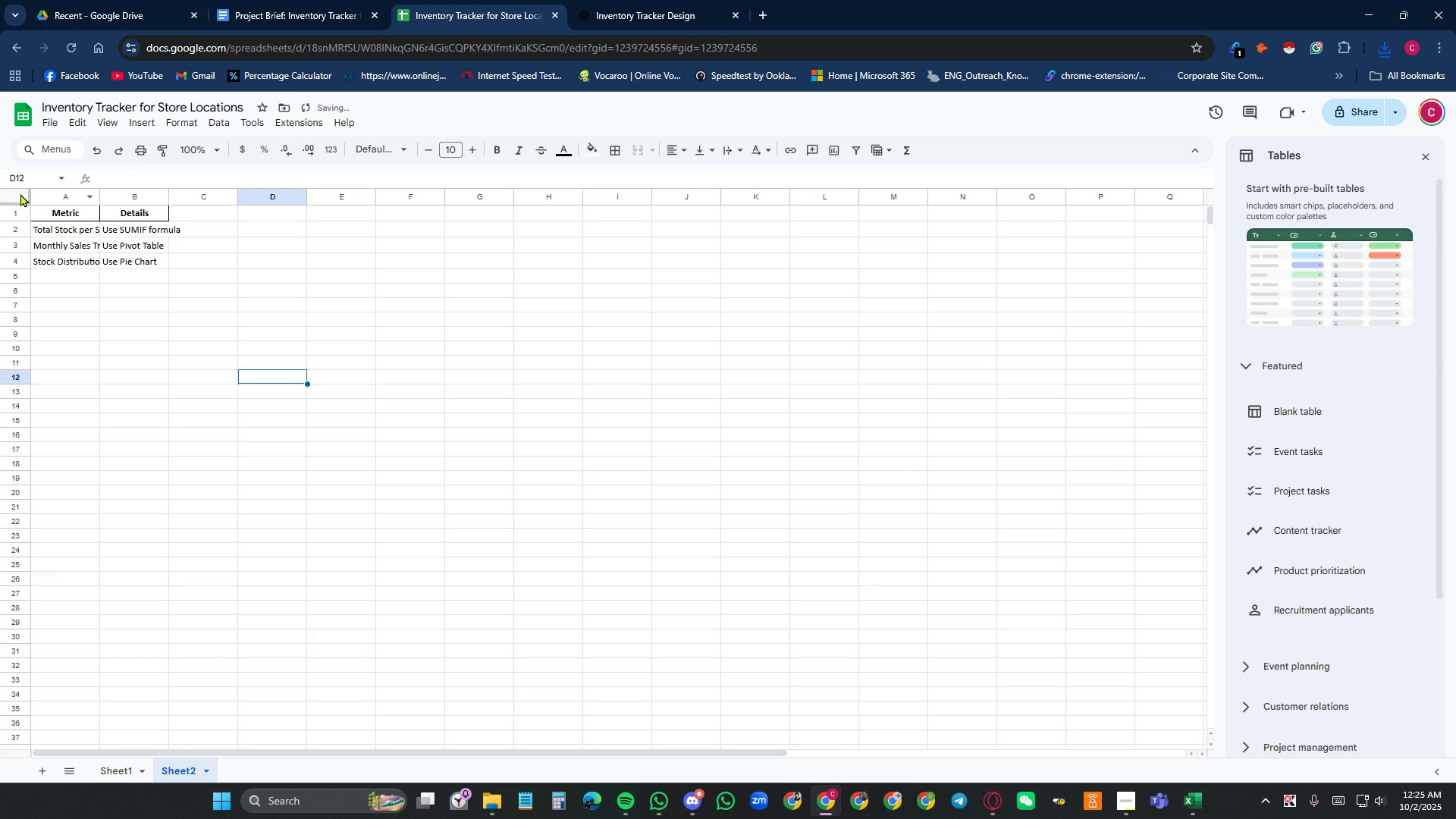 
left_click([20, 193])
 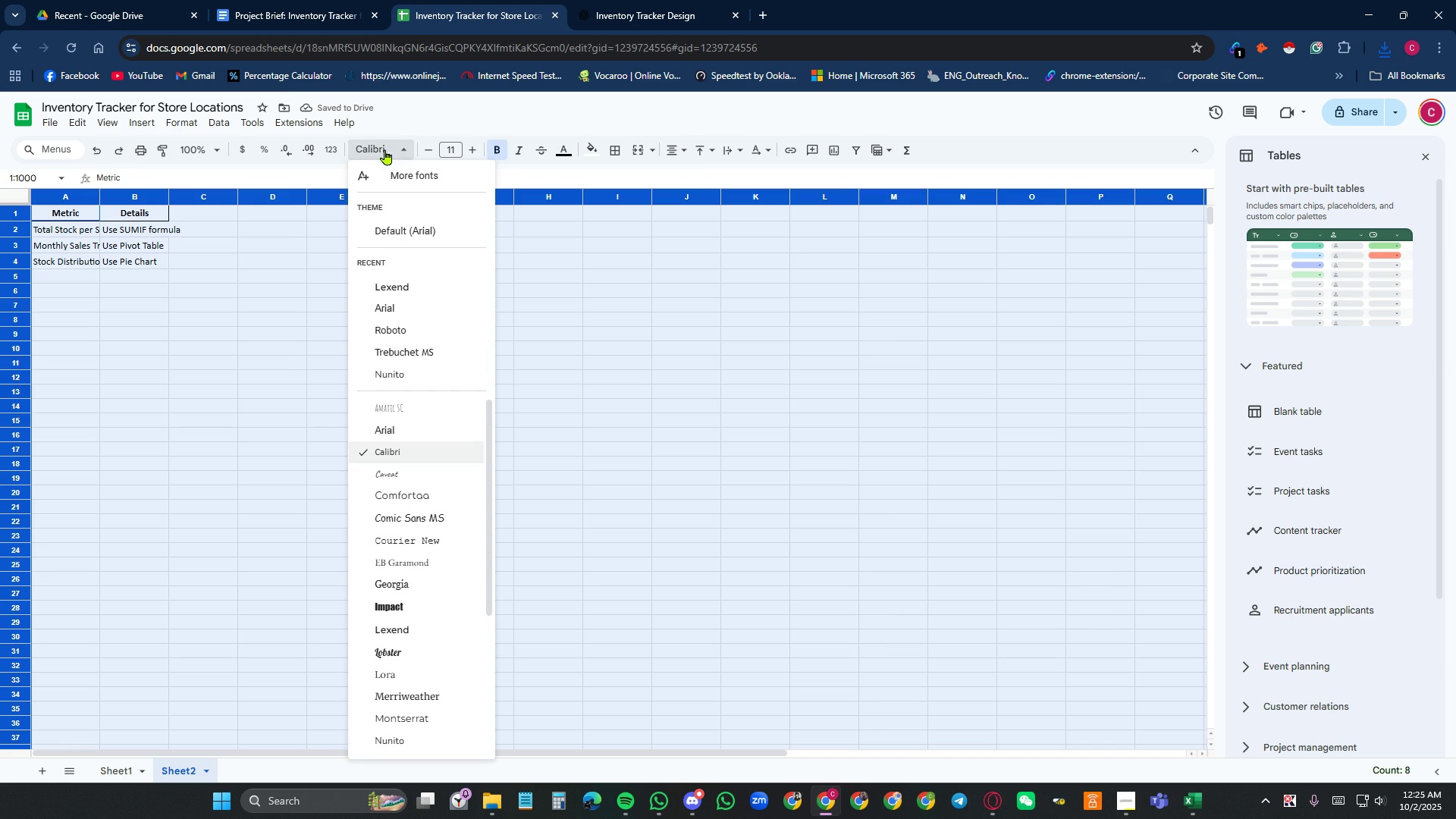 
left_click([385, 149])
 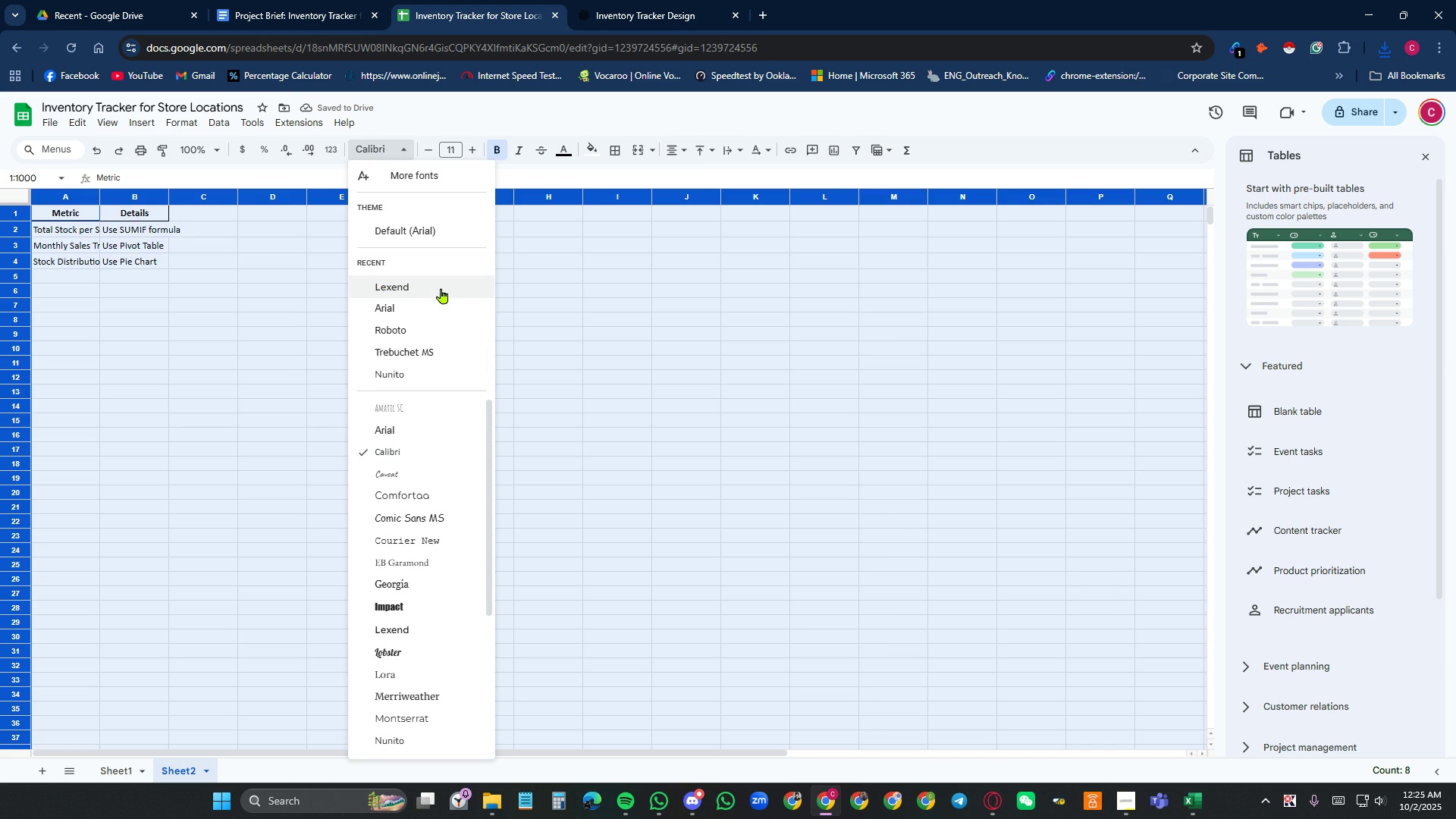 
left_click([441, 288])
 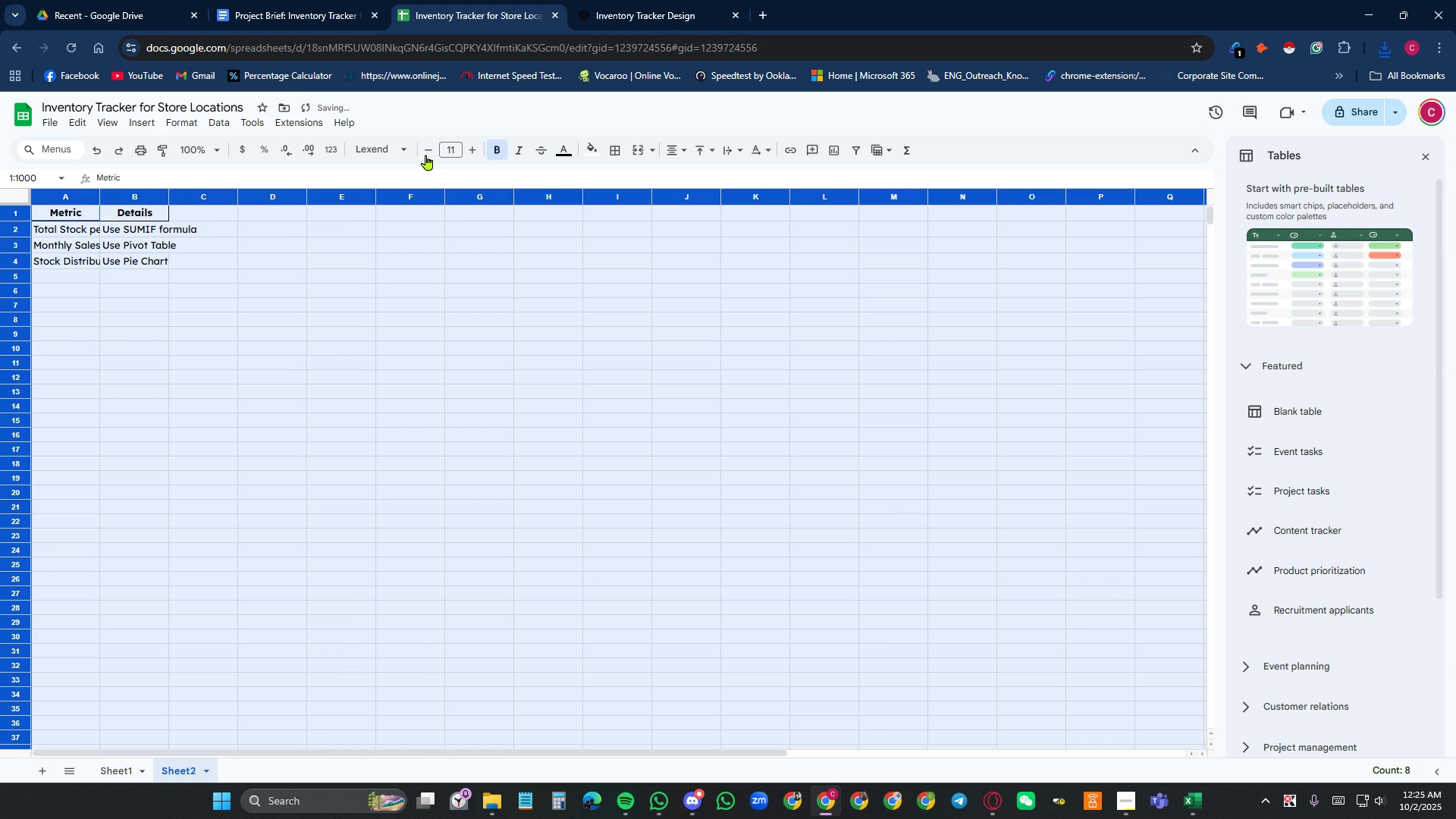 
left_click([425, 150])
 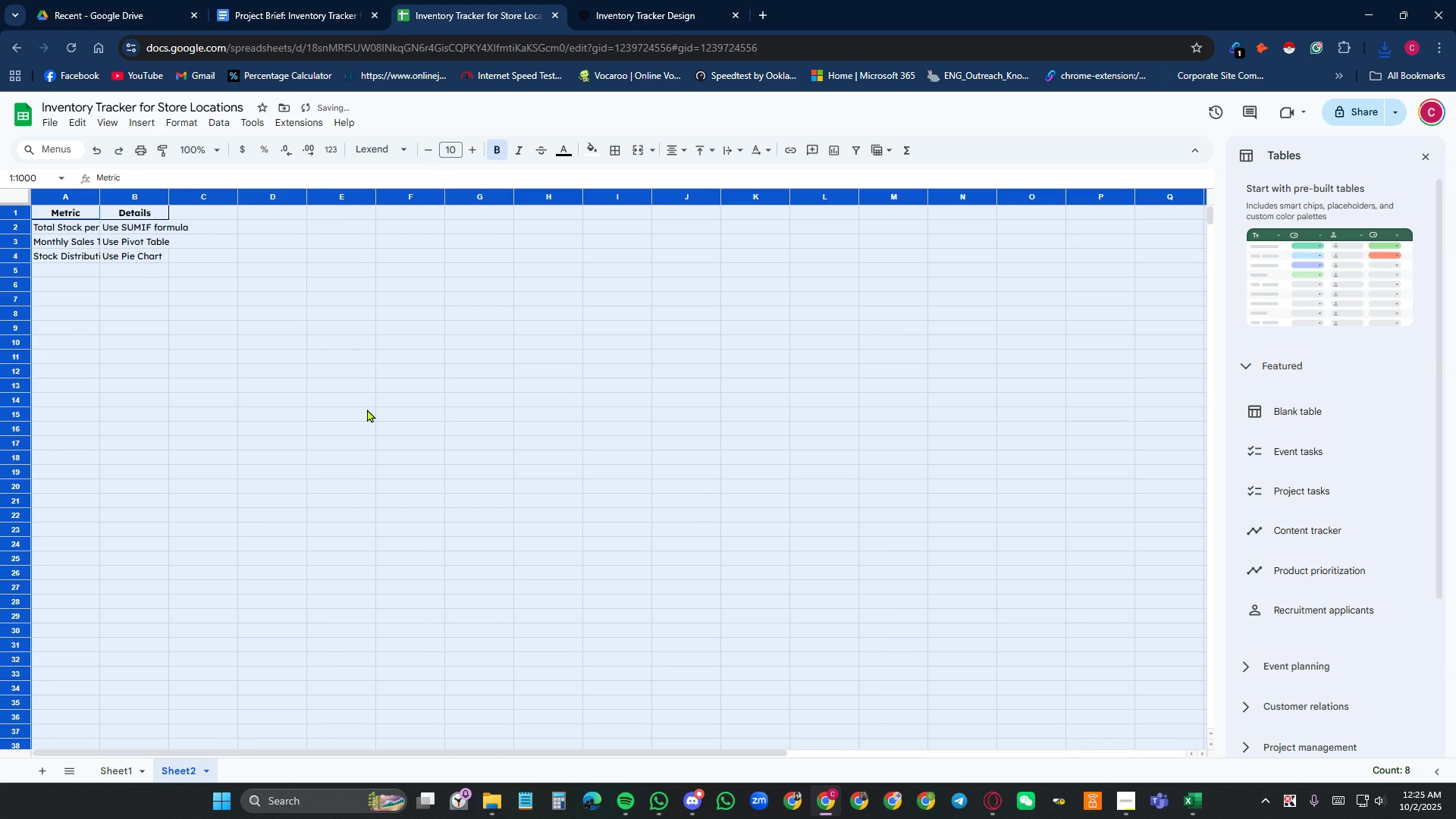 
left_click([367, 409])
 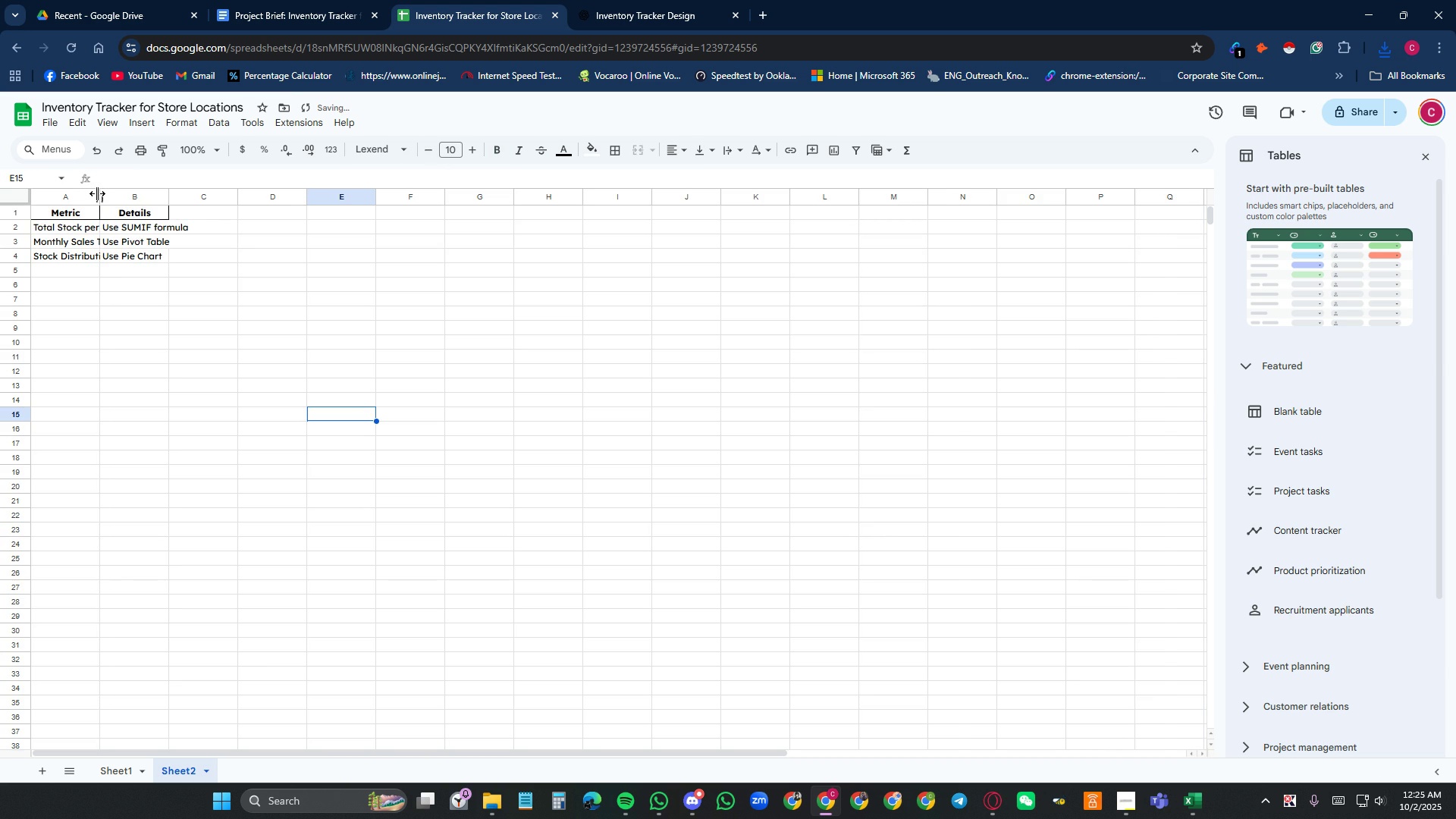 
left_click([97, 193])
 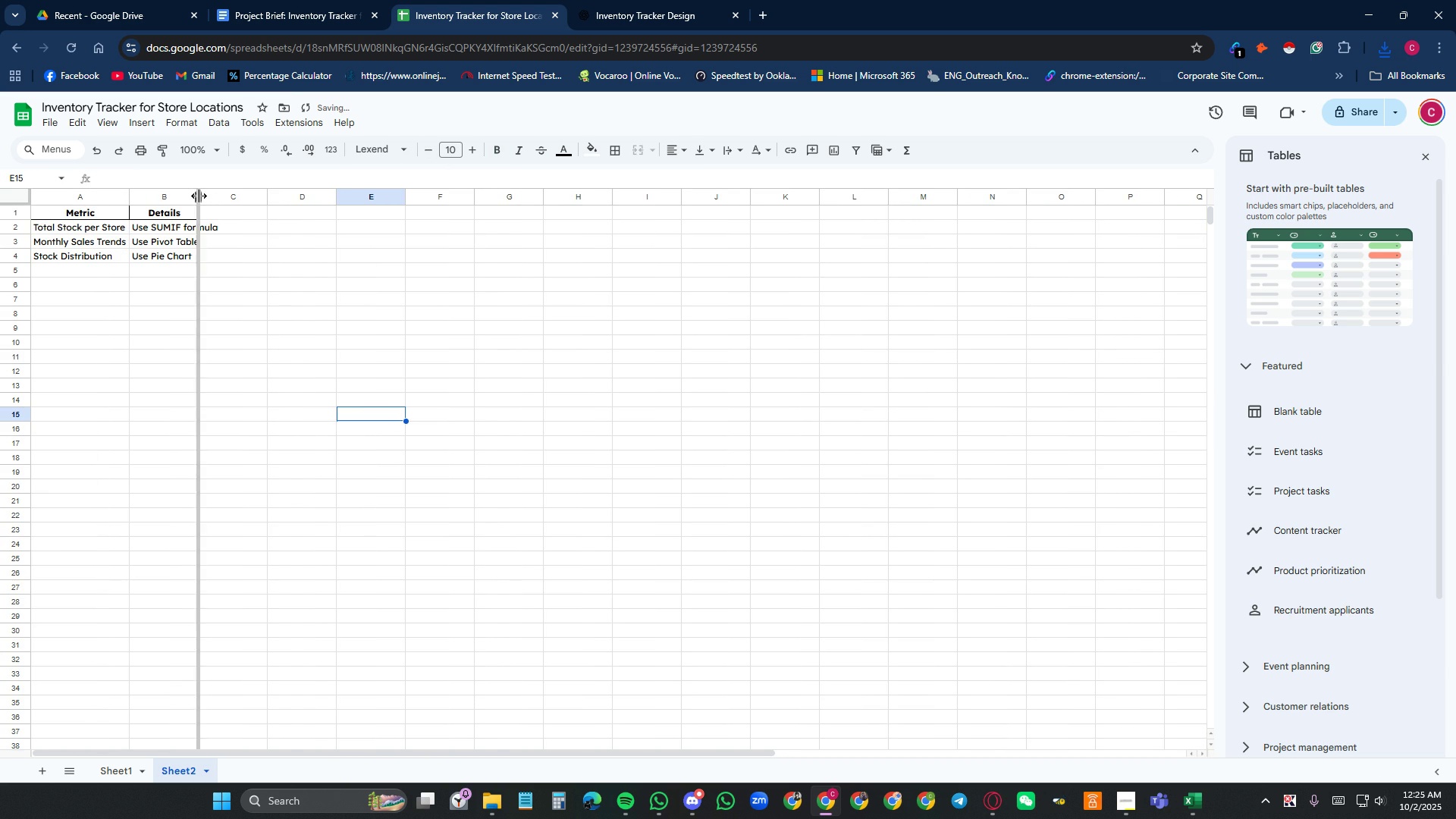 
double_click([199, 196])
 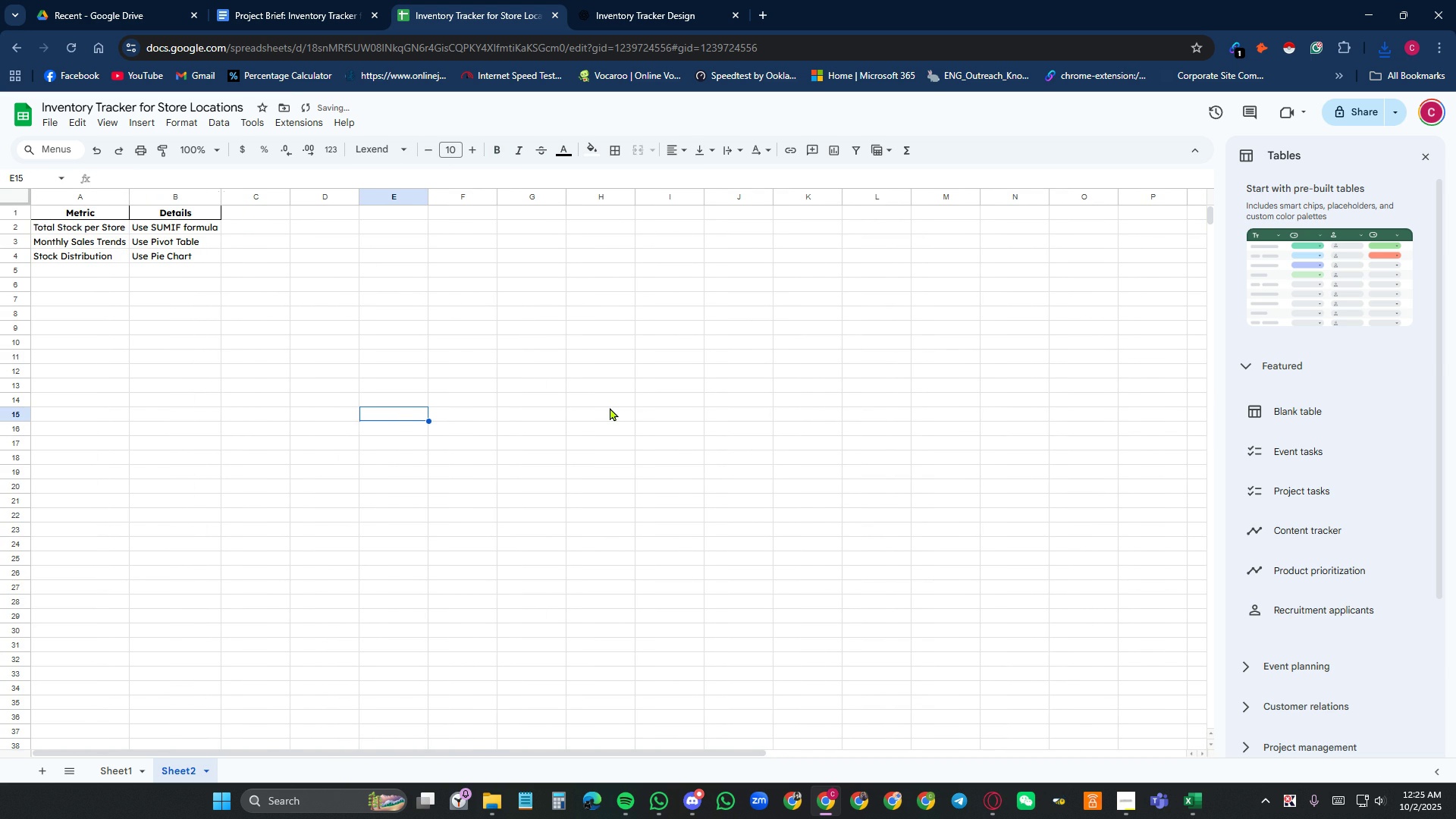 
left_click([610, 407])
 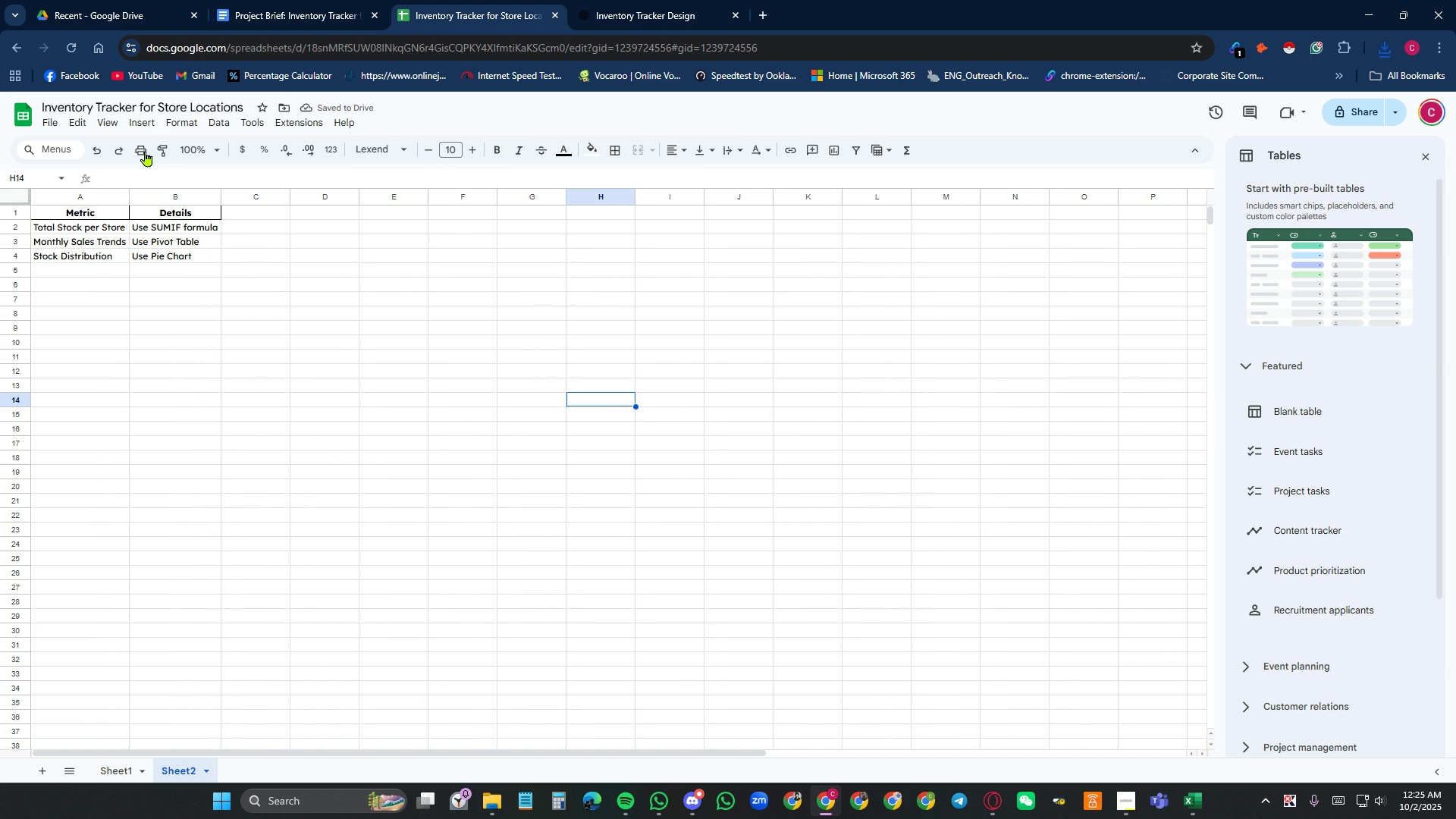 
left_click([109, 125])
 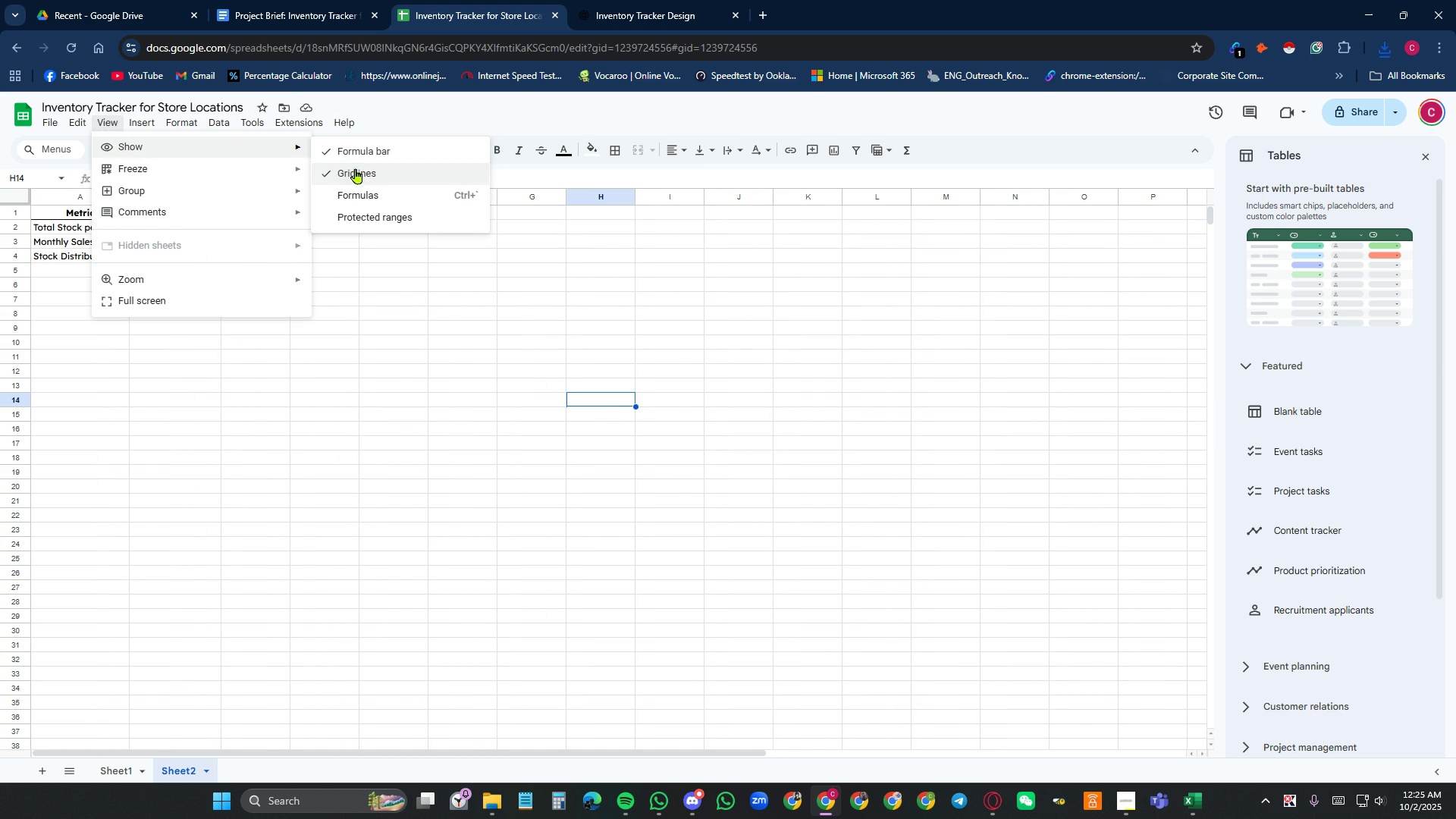 
left_click([359, 170])
 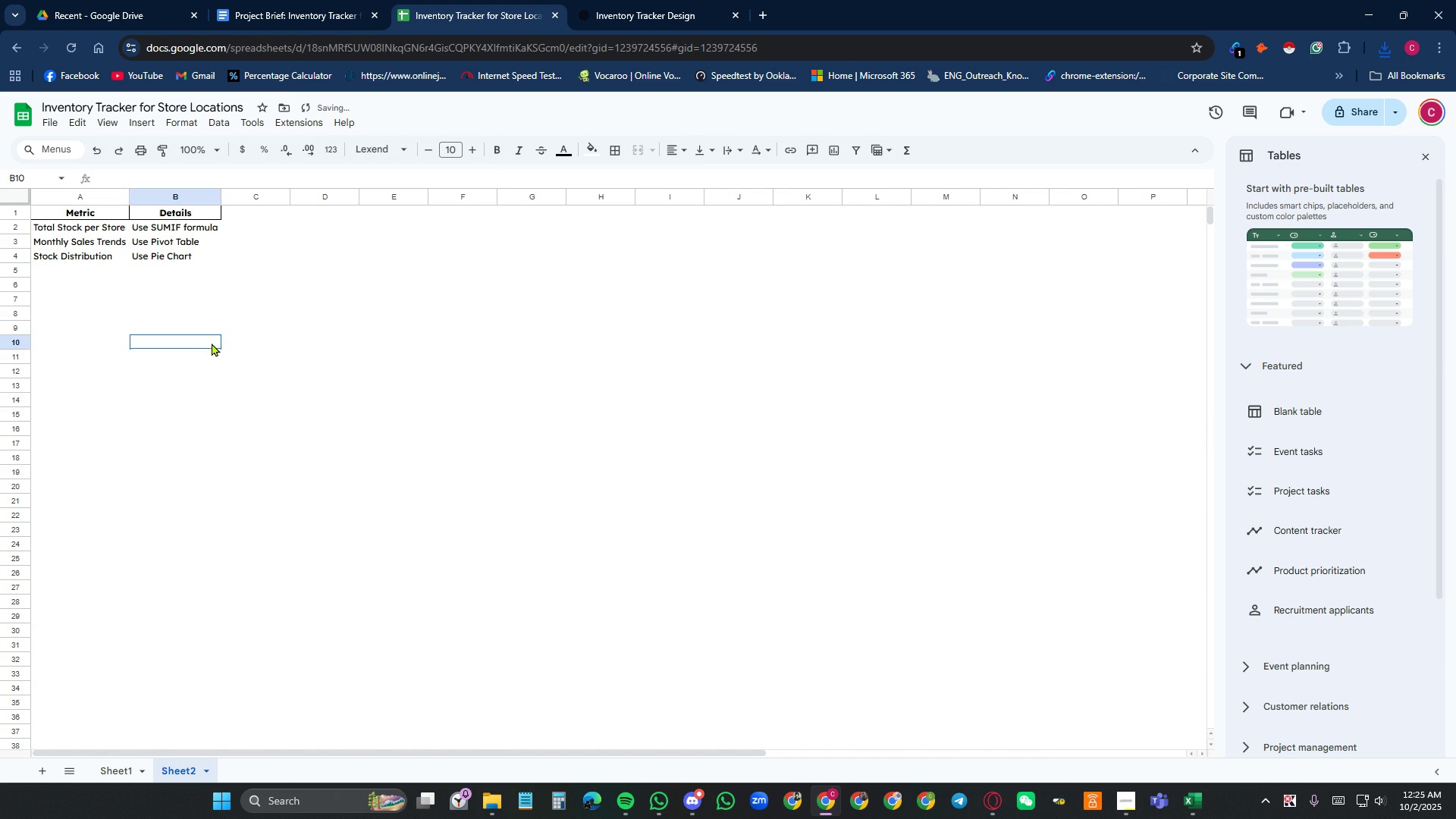 
left_click([212, 343])